 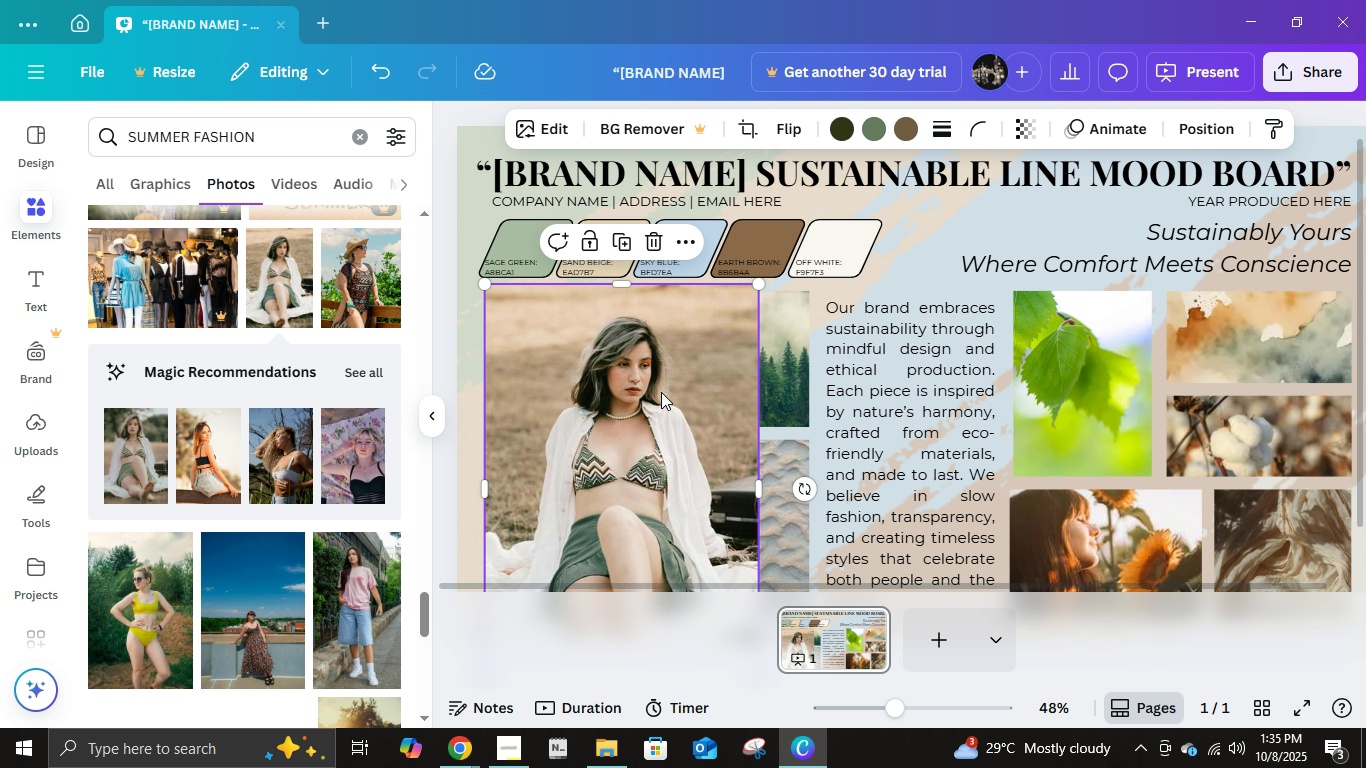 
scroll: coordinate [689, 431], scroll_direction: down, amount: 3.0
 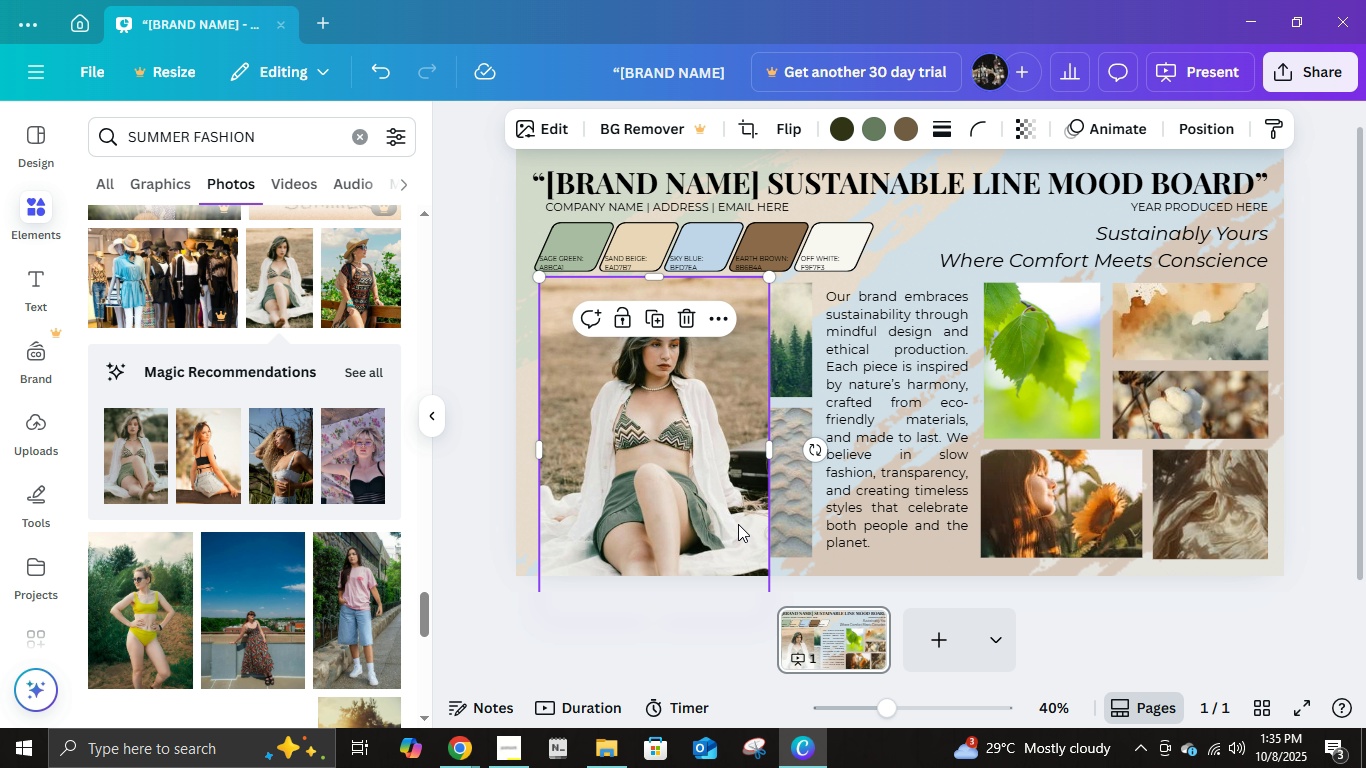 
key(Control+ControlLeft)
 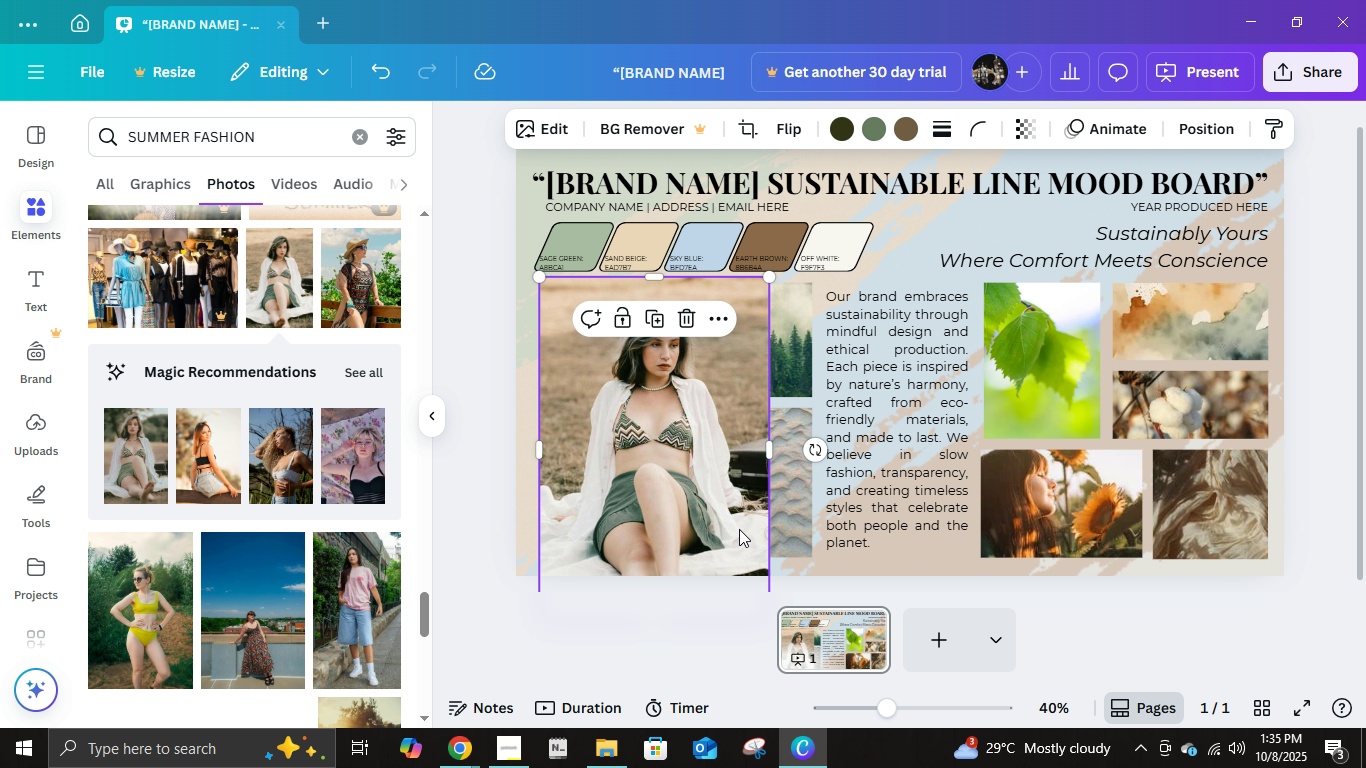 
scroll: coordinate [737, 517], scroll_direction: down, amount: 6.0
 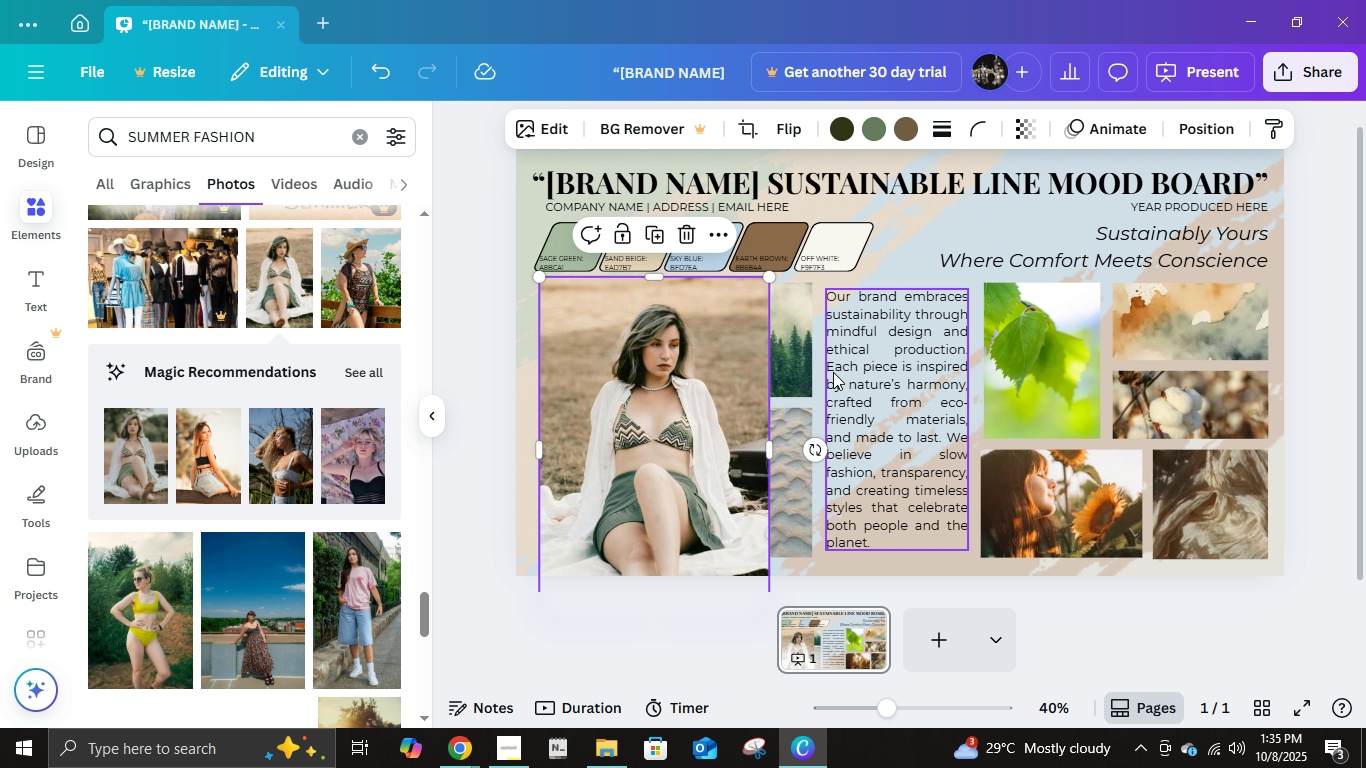 
key(Delete)
 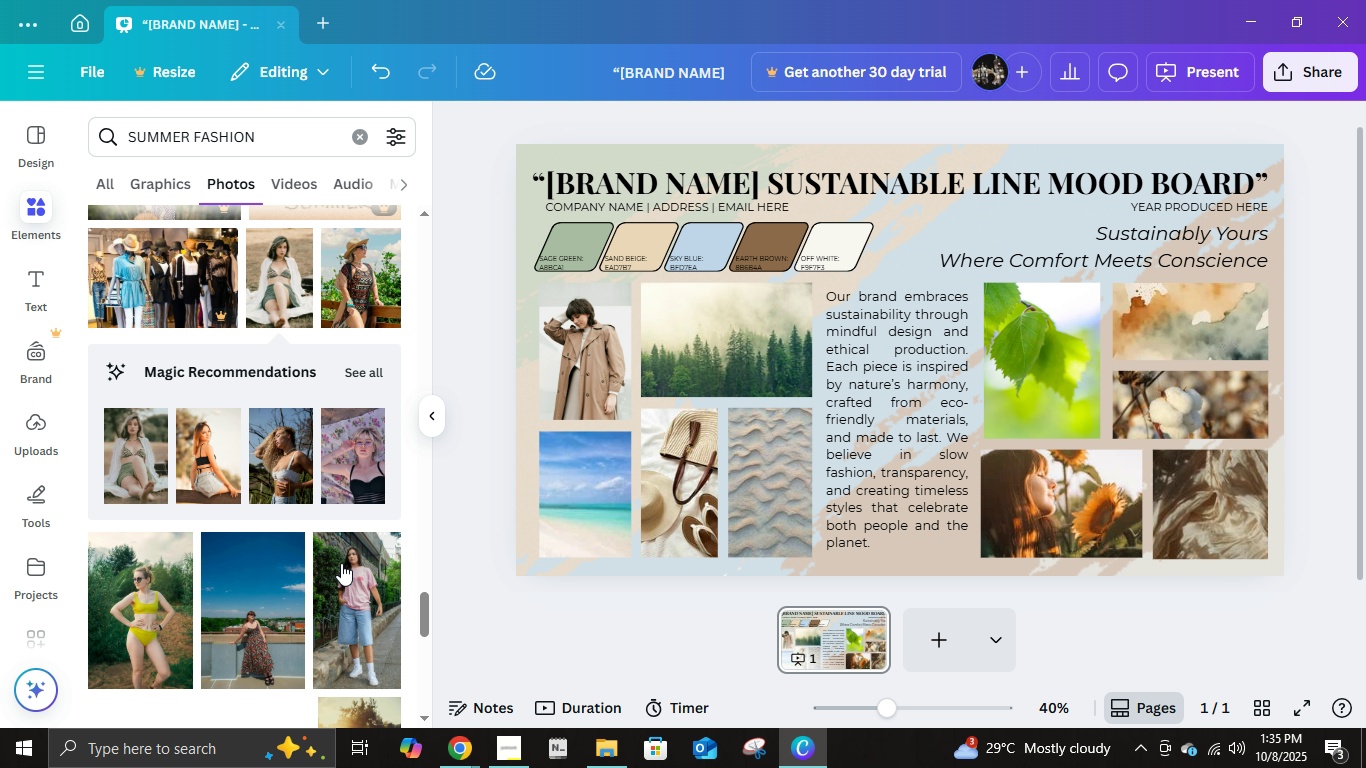 
scroll: coordinate [278, 465], scroll_direction: down, amount: 15.0
 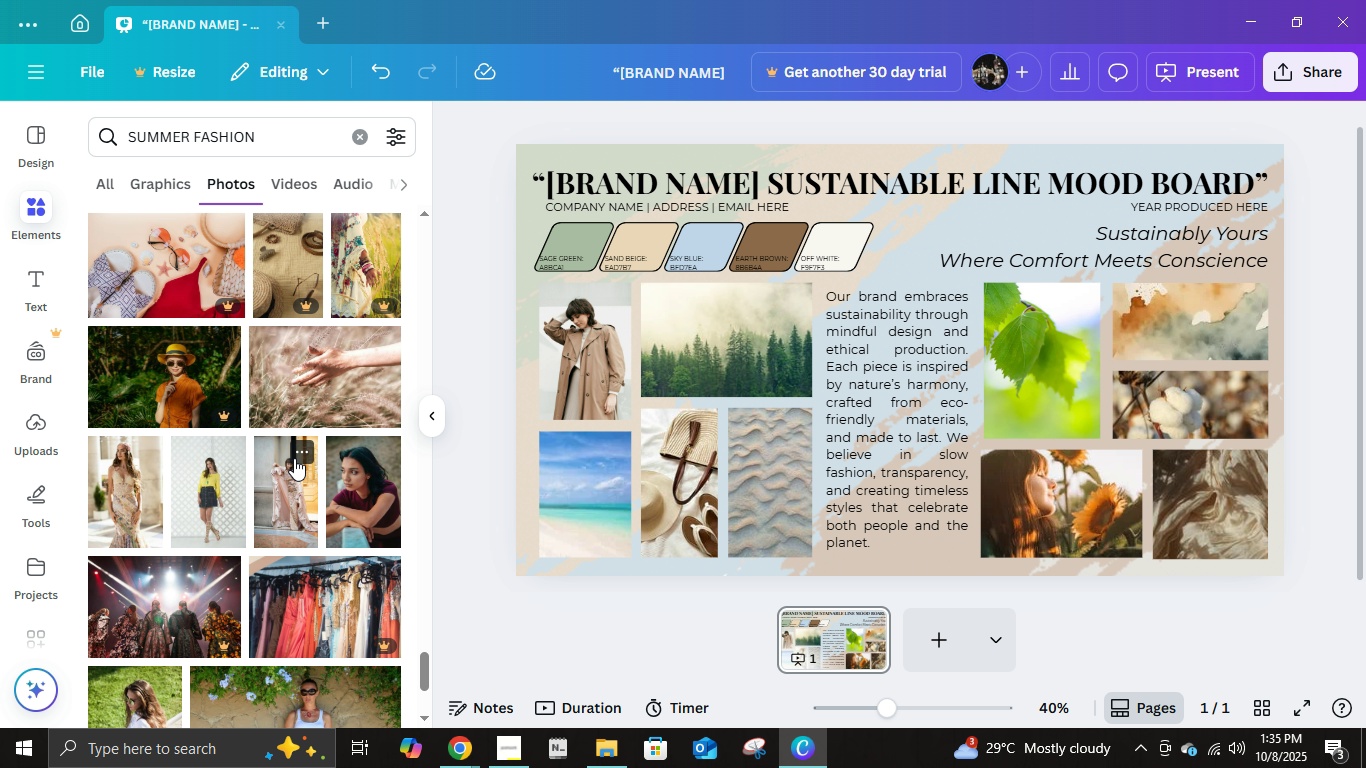 
scroll: coordinate [362, 574], scroll_direction: down, amount: 7.0
 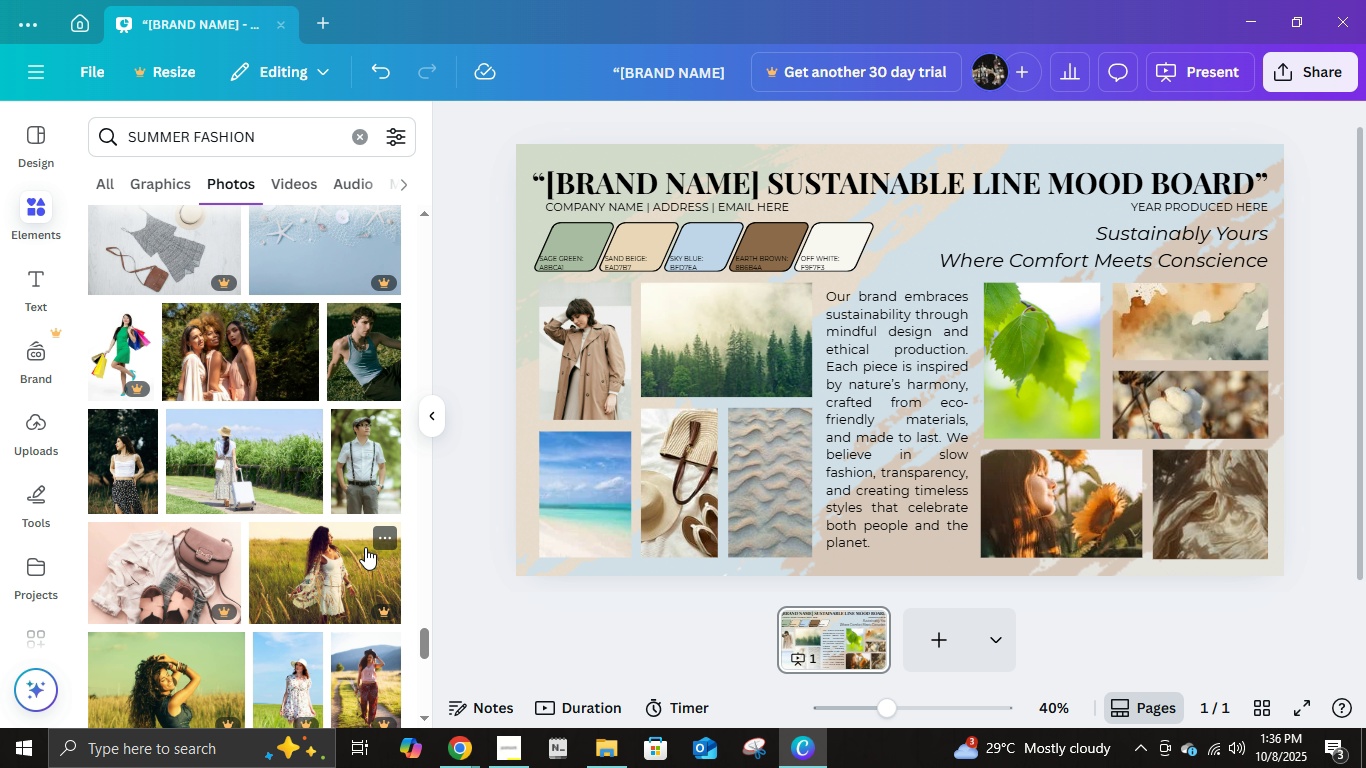 
mouse_move([381, 399])
 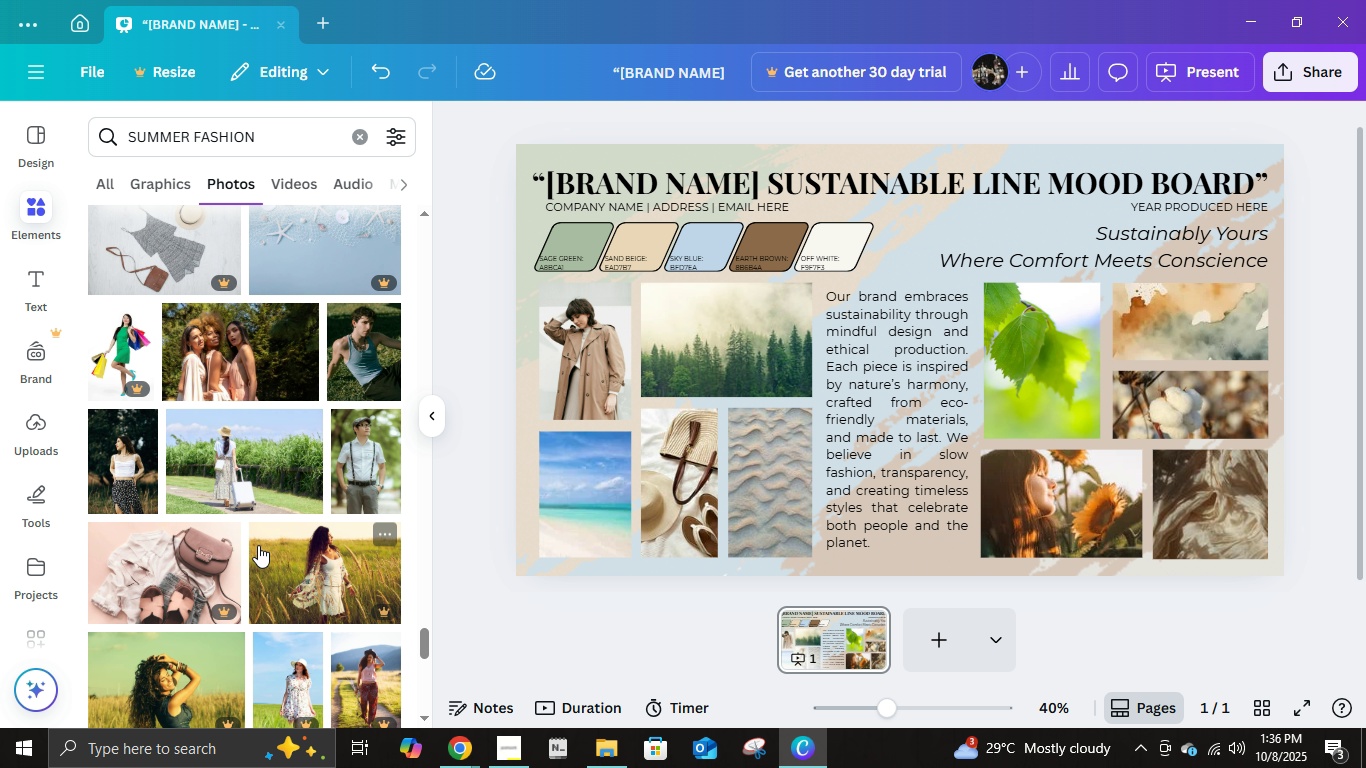 
scroll: coordinate [258, 545], scroll_direction: down, amount: 1.0
 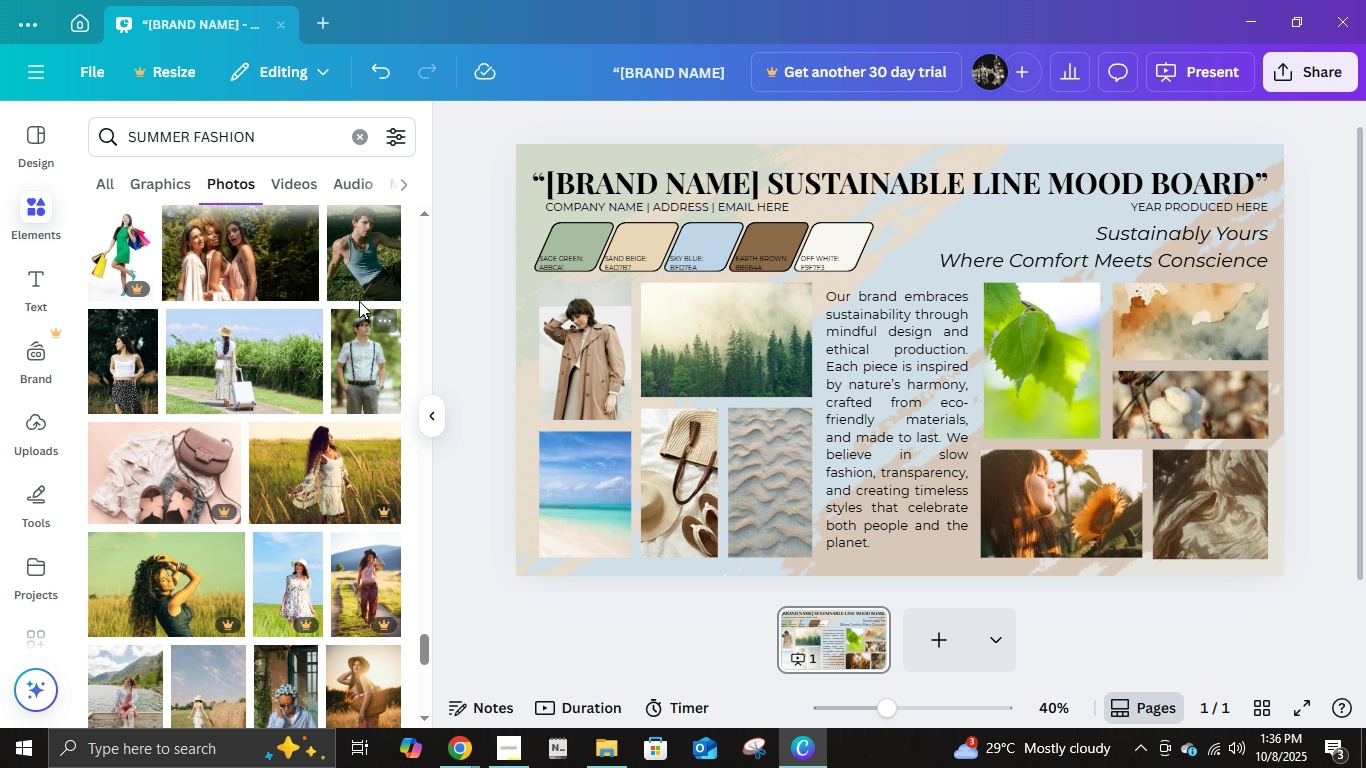 
left_click([364, 293])
 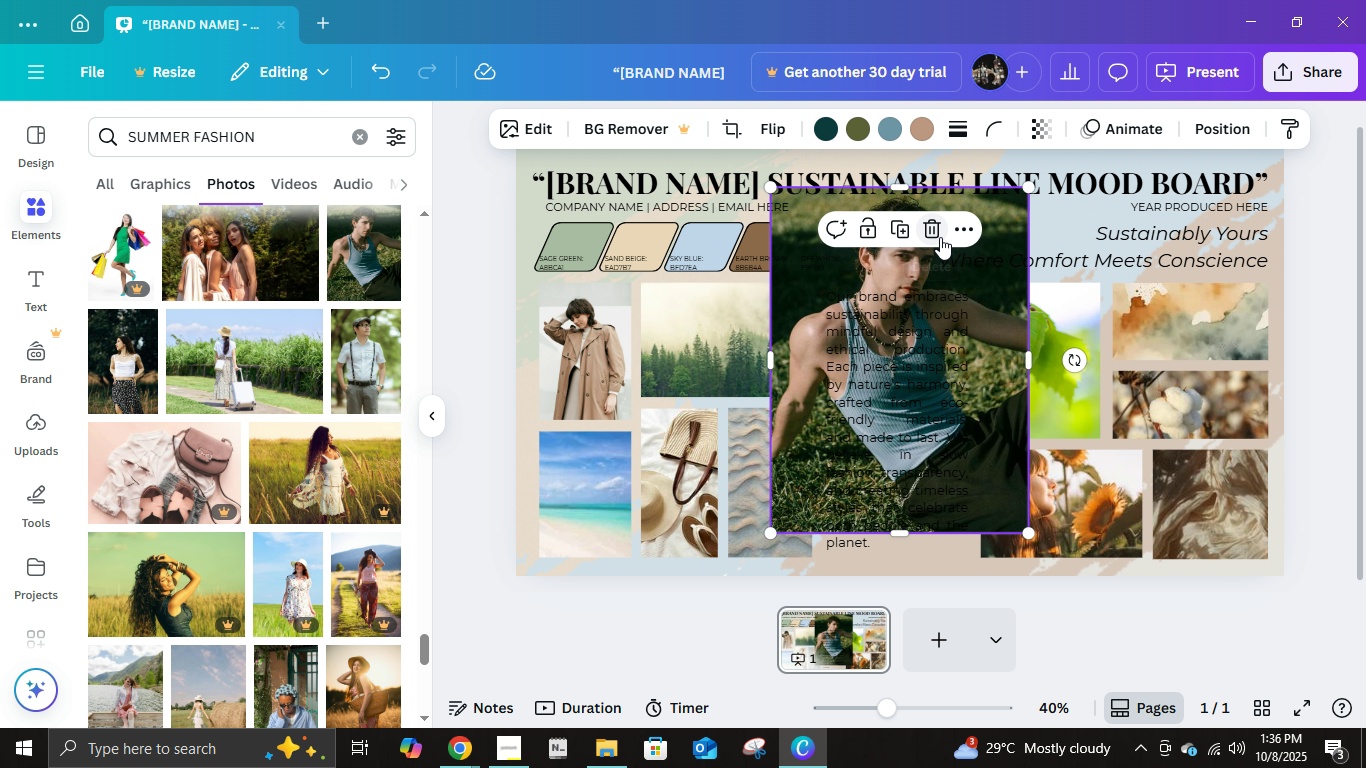 
left_click([935, 233])
 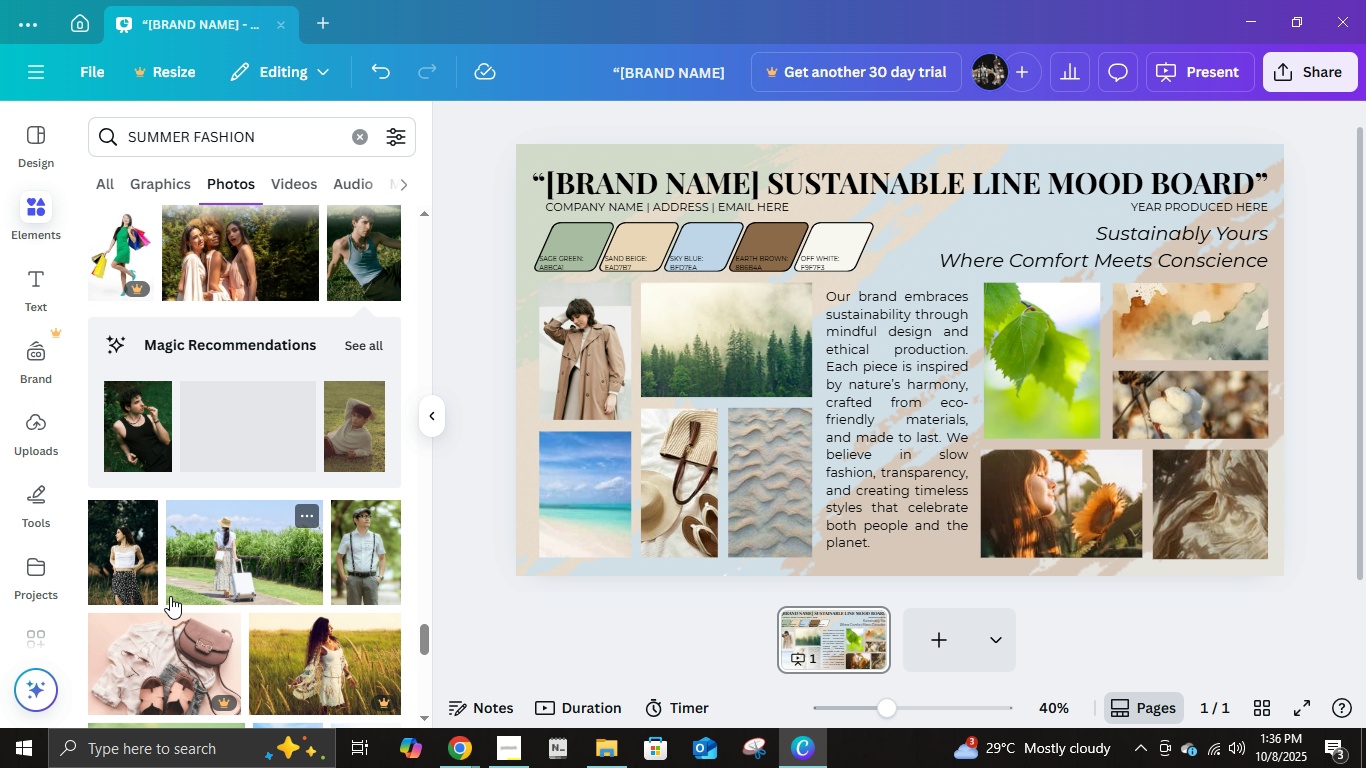 
scroll: coordinate [170, 596], scroll_direction: down, amount: 4.0
 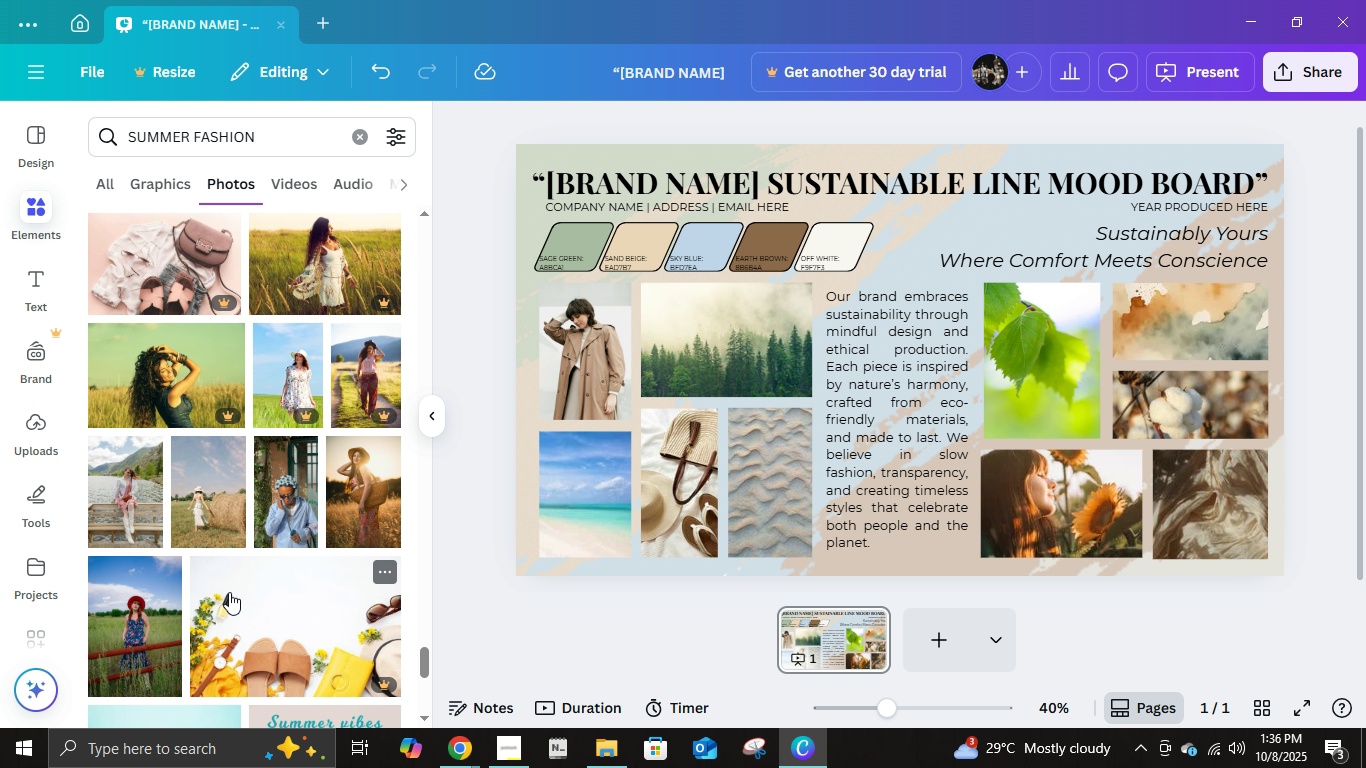 
scroll: coordinate [275, 455], scroll_direction: up, amount: 4.0
 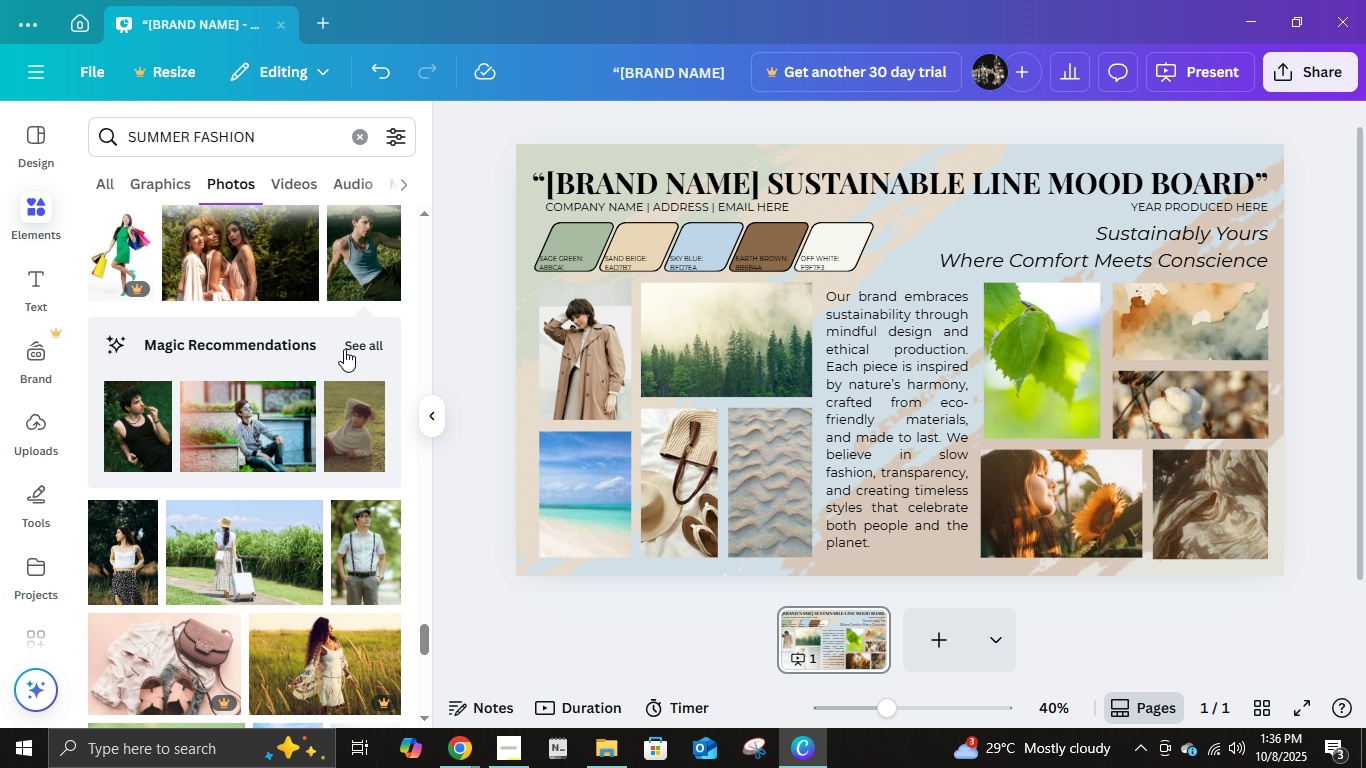 
left_click([350, 340])
 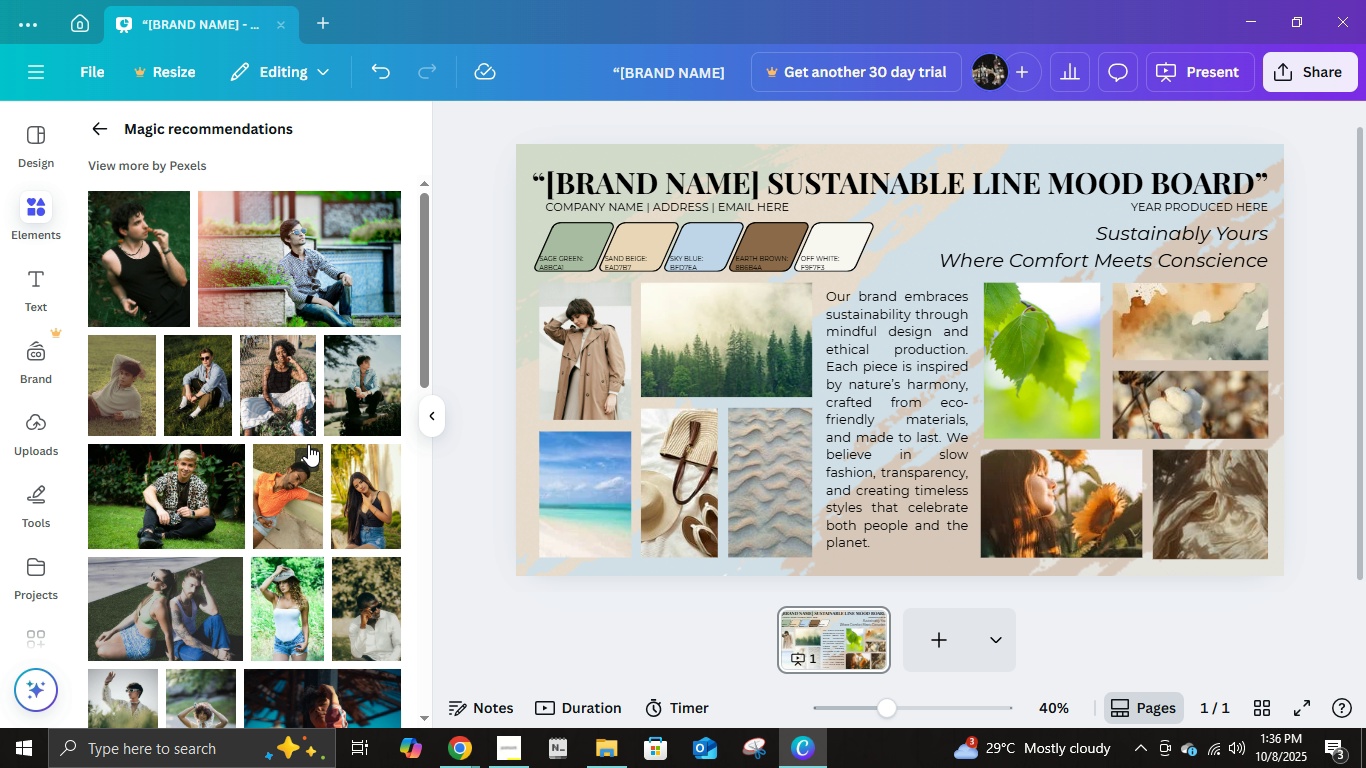 
scroll: coordinate [356, 502], scroll_direction: down, amount: 4.0
 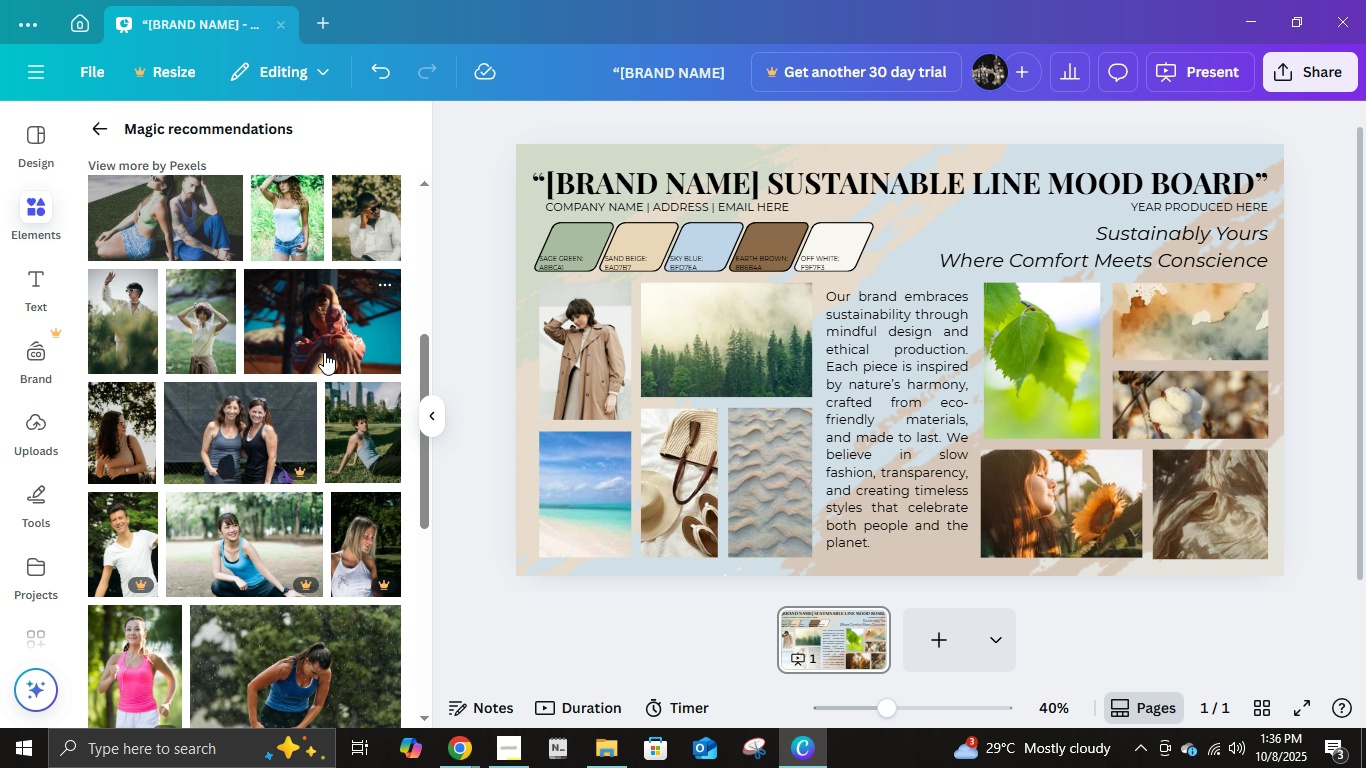 
left_click([324, 352])
 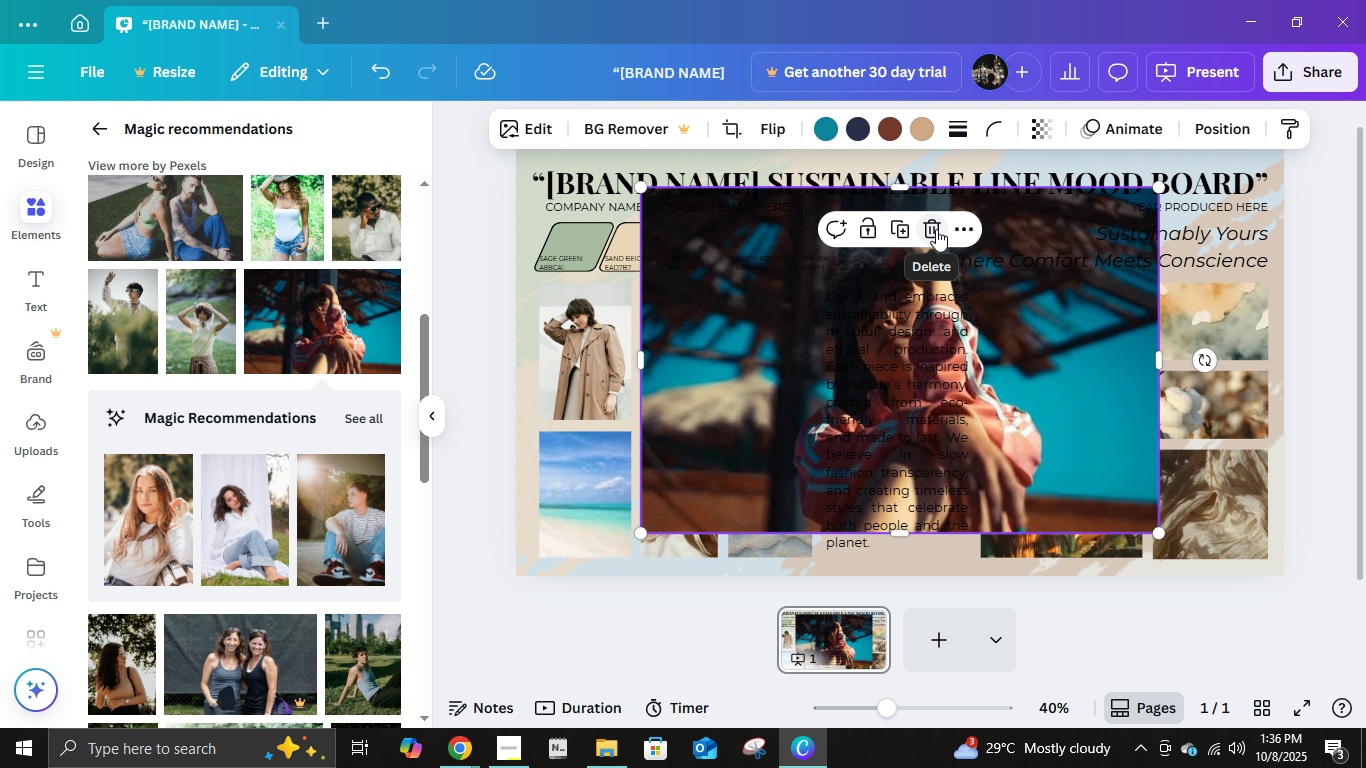 
left_click([936, 229])
 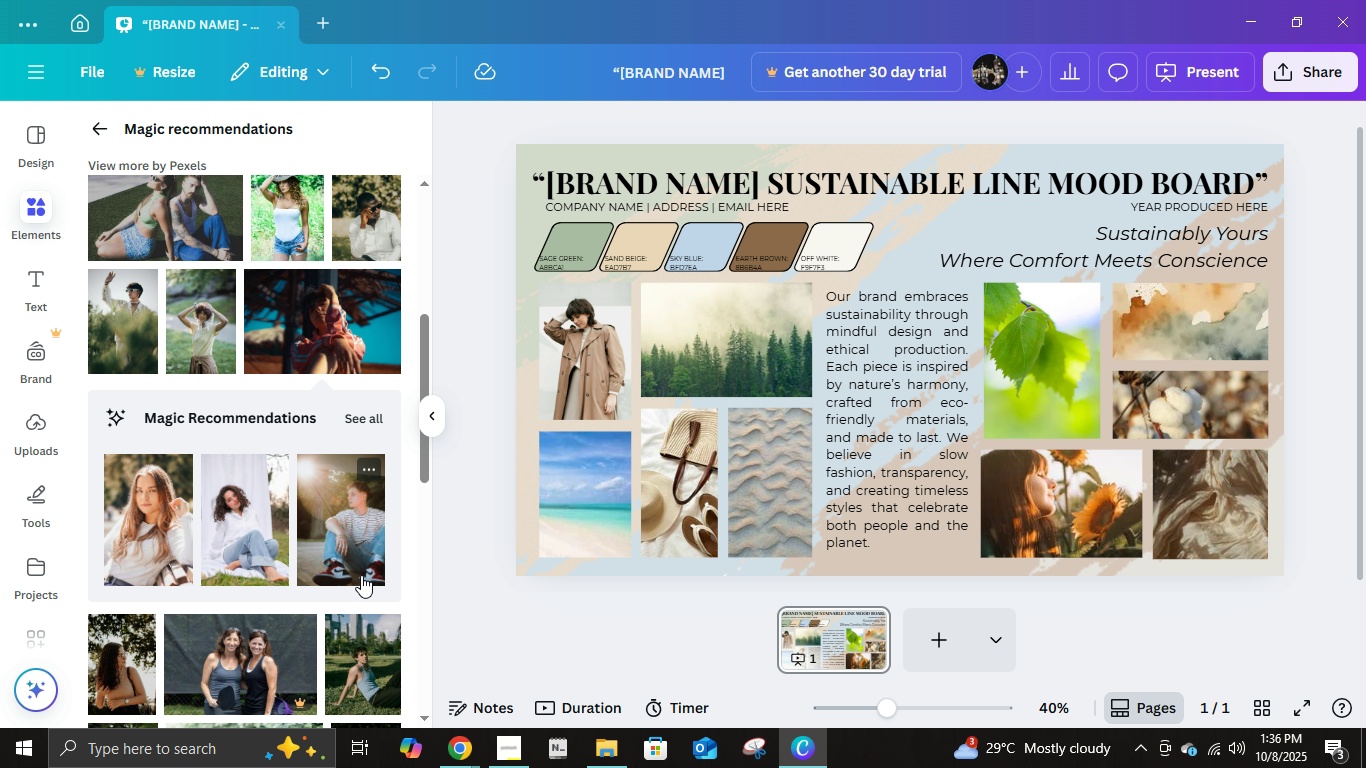 
scroll: coordinate [356, 549], scroll_direction: down, amount: 6.0
 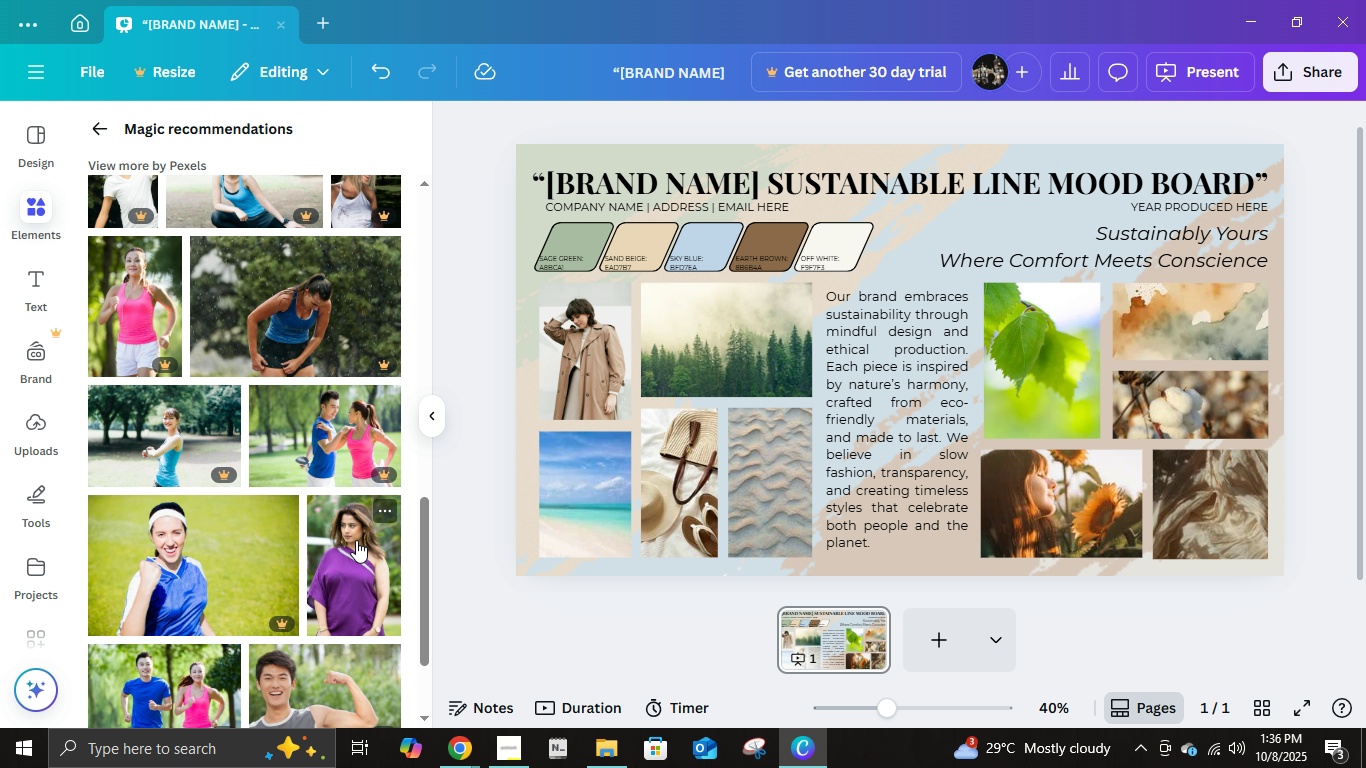 
scroll: coordinate [356, 537], scroll_direction: up, amount: 11.0